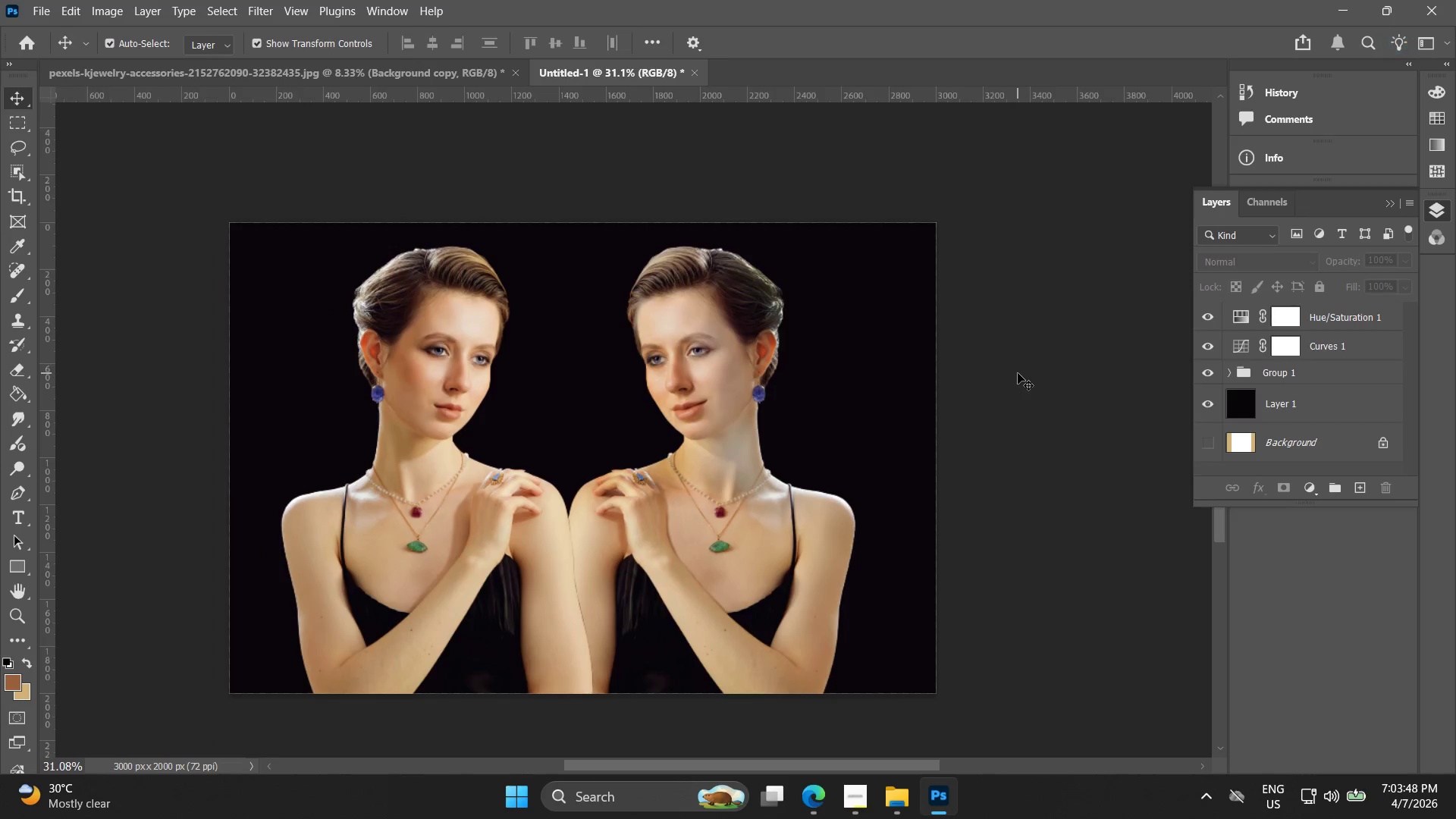 
left_click([59, 20])
 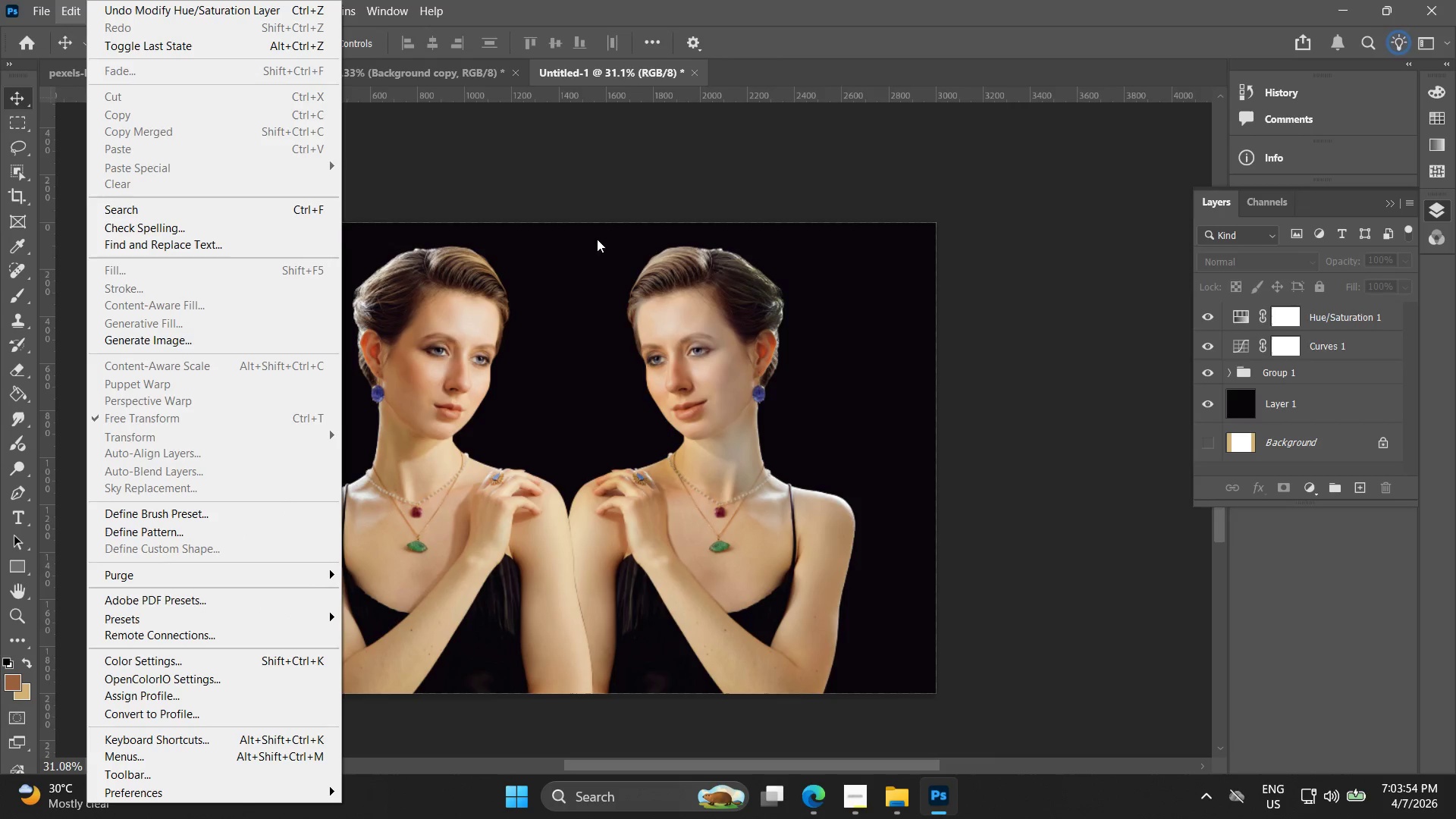 
left_click([1351, 316])
 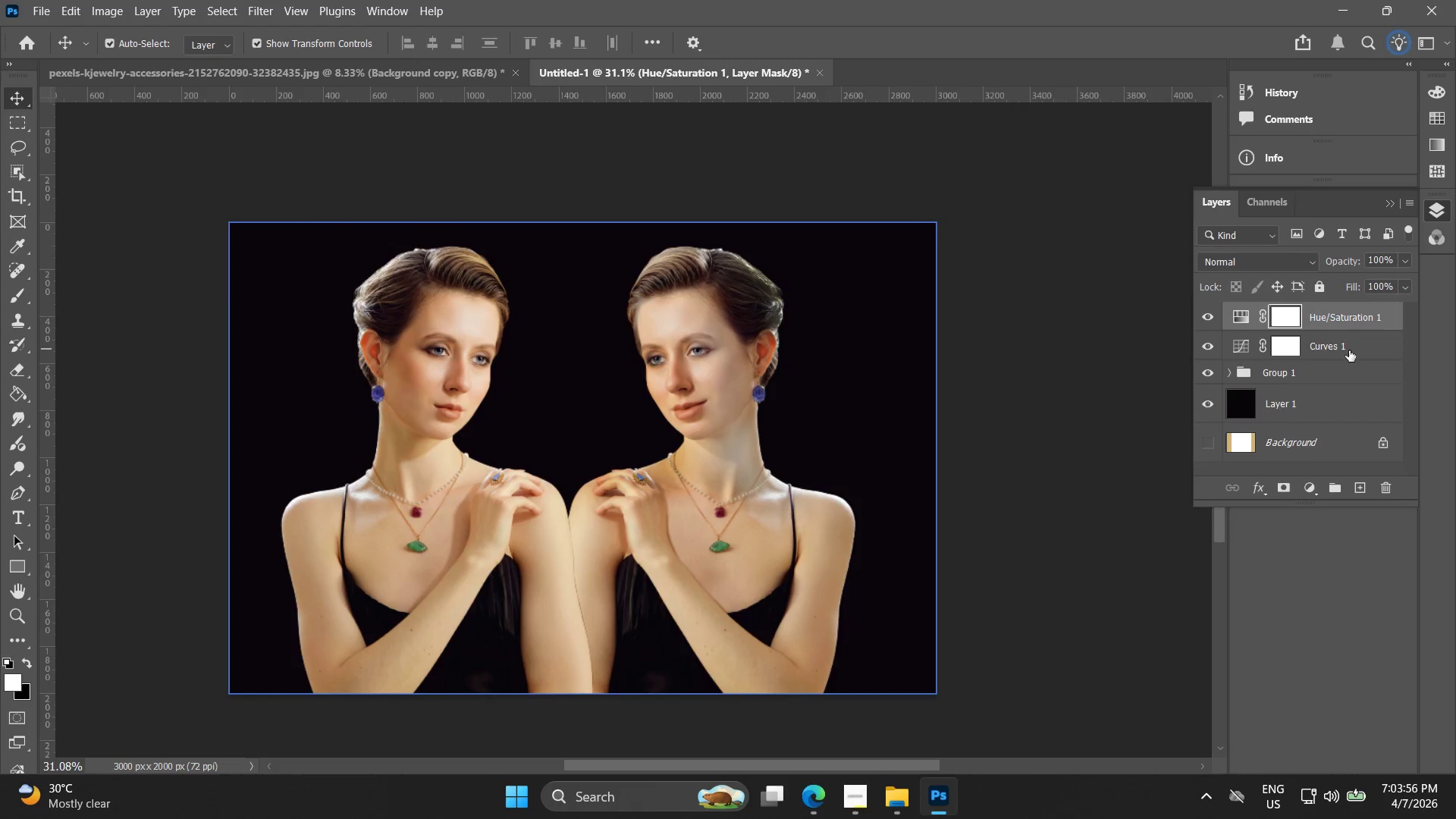 
hold_key(key=ControlLeft, duration=0.72)
left_click([1349, 352])
 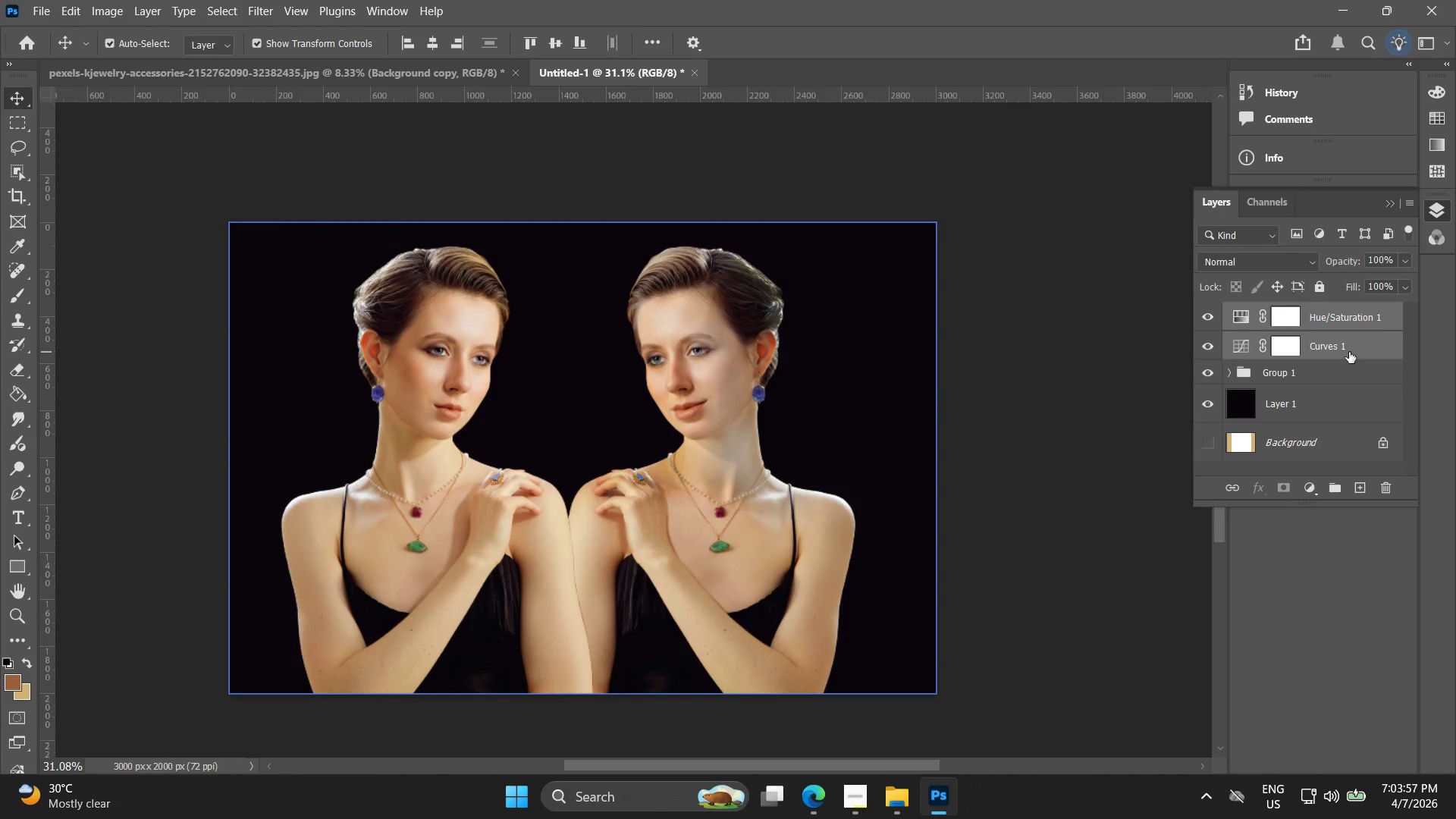 
scroll: coordinate [1323, 388], scroll_direction: down, amount: 2.0
 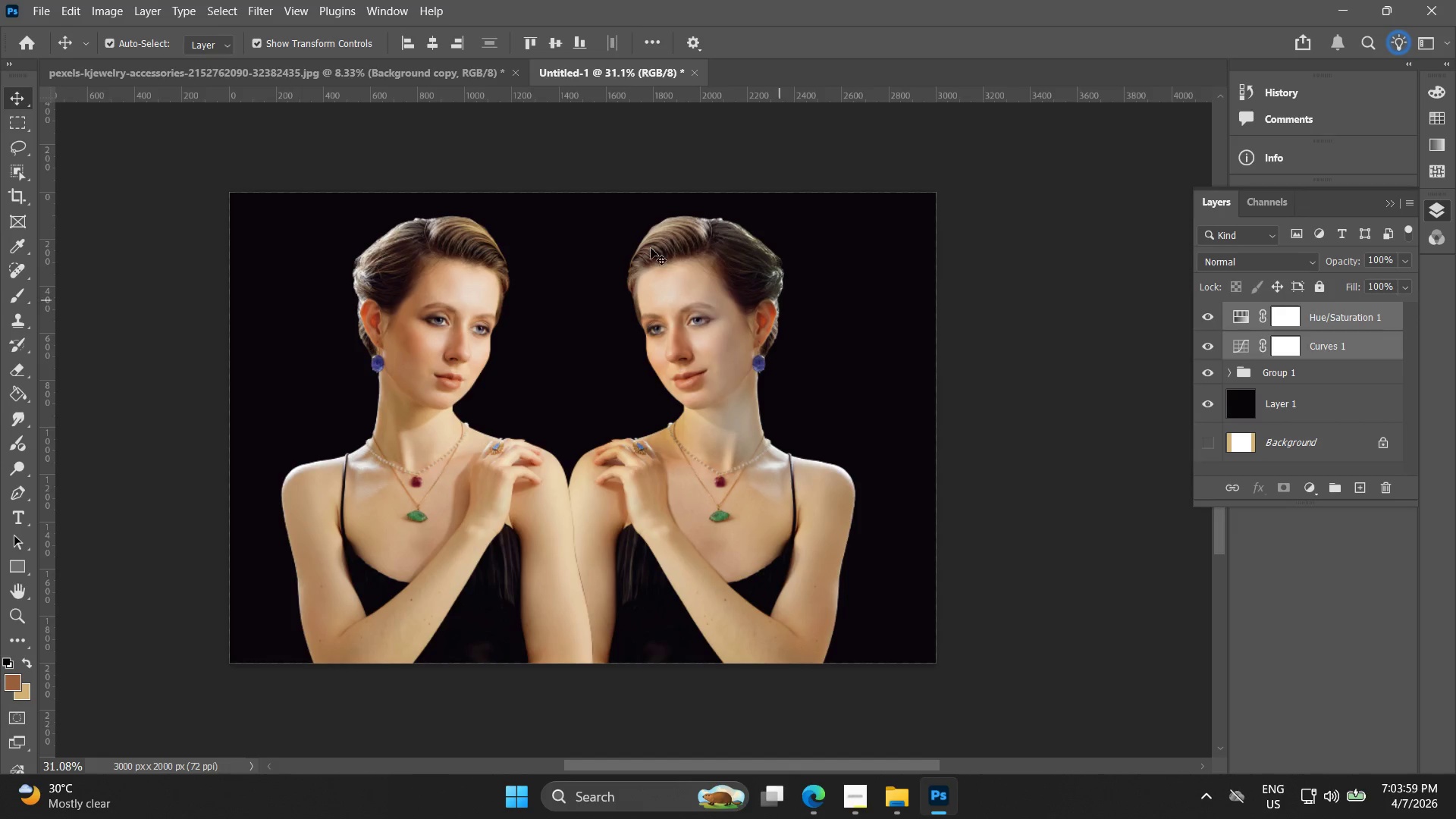 
left_click([42, 17])
 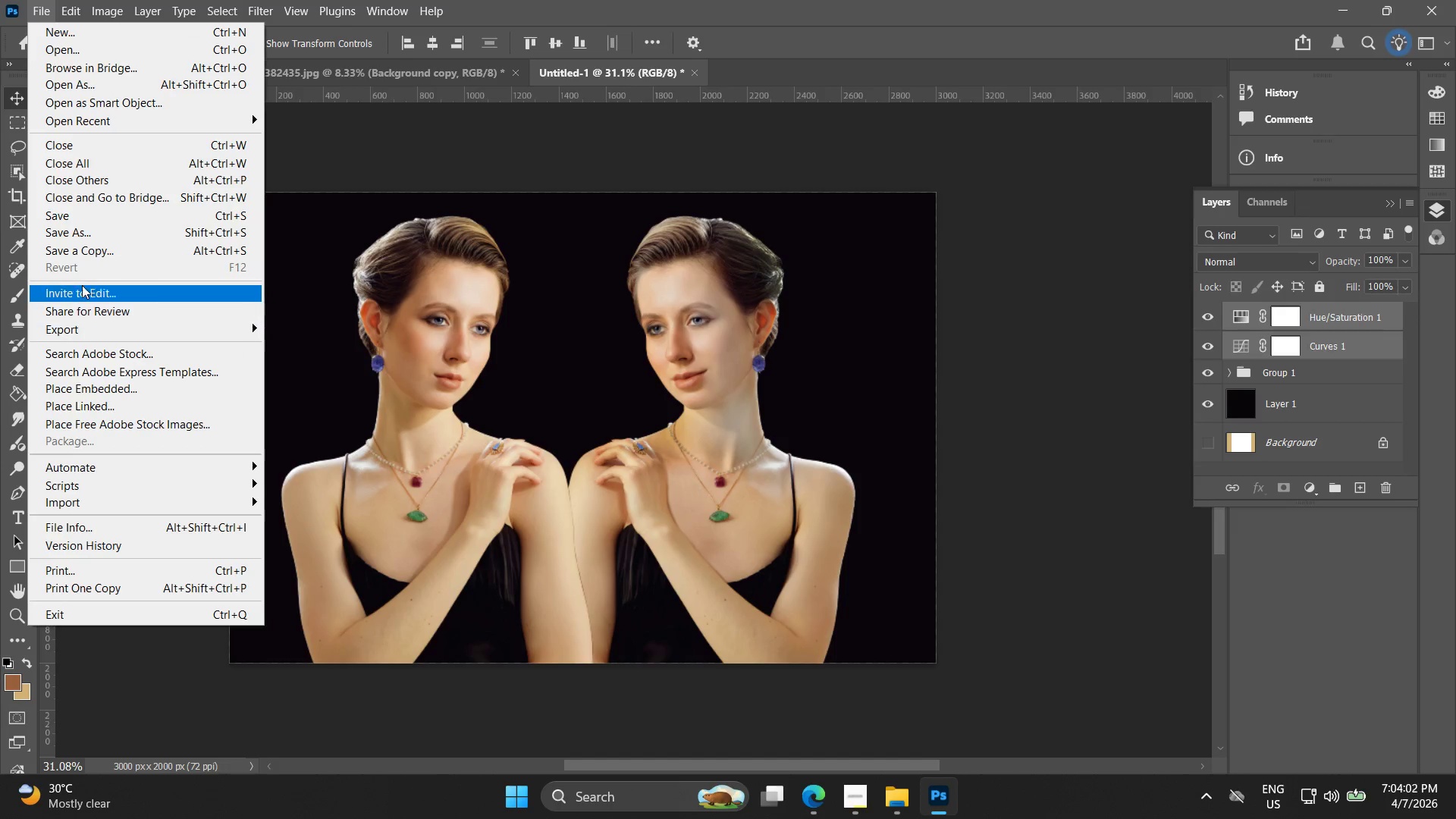 
left_click([89, 229])
 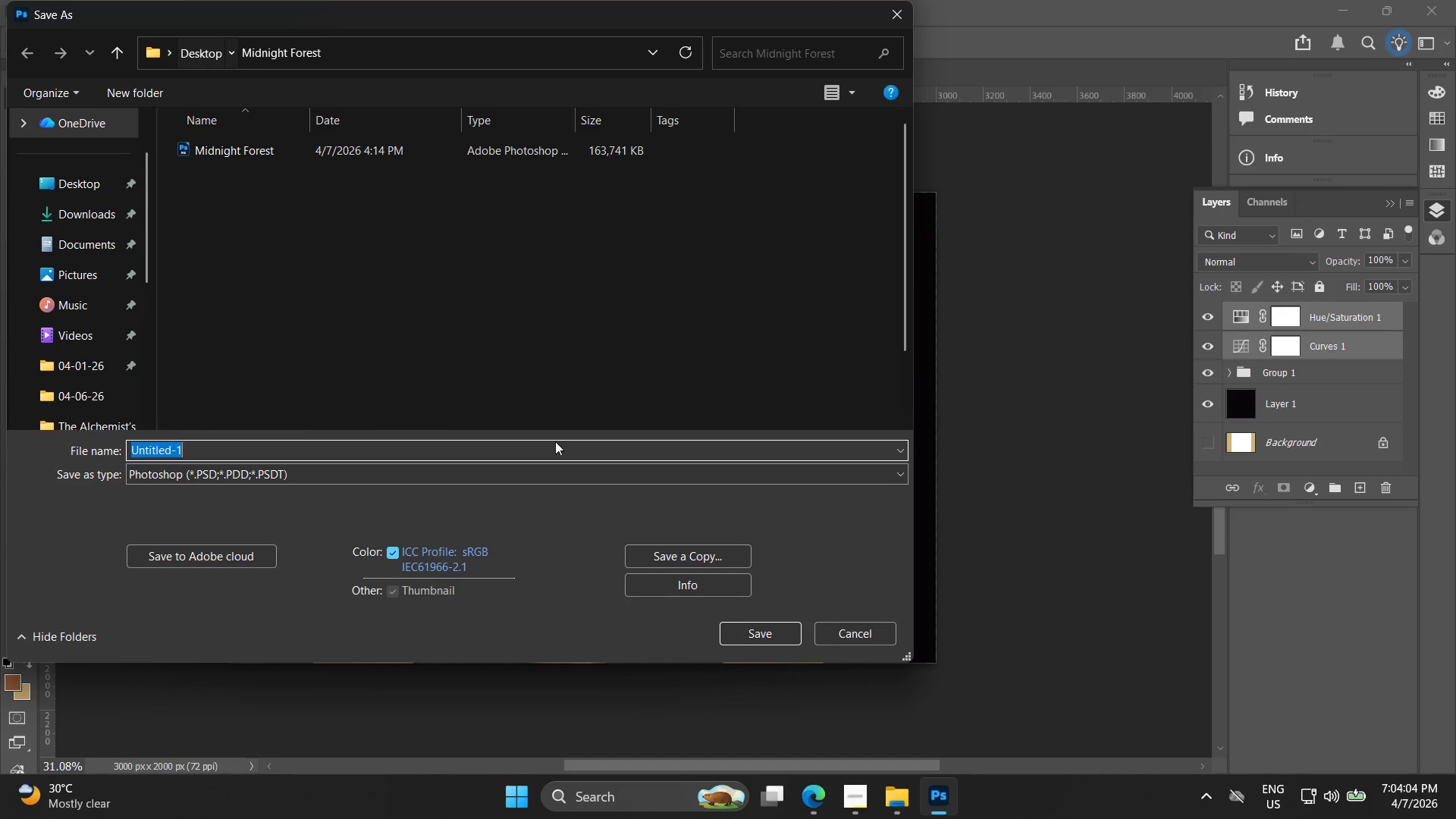 
left_click([813, 802])